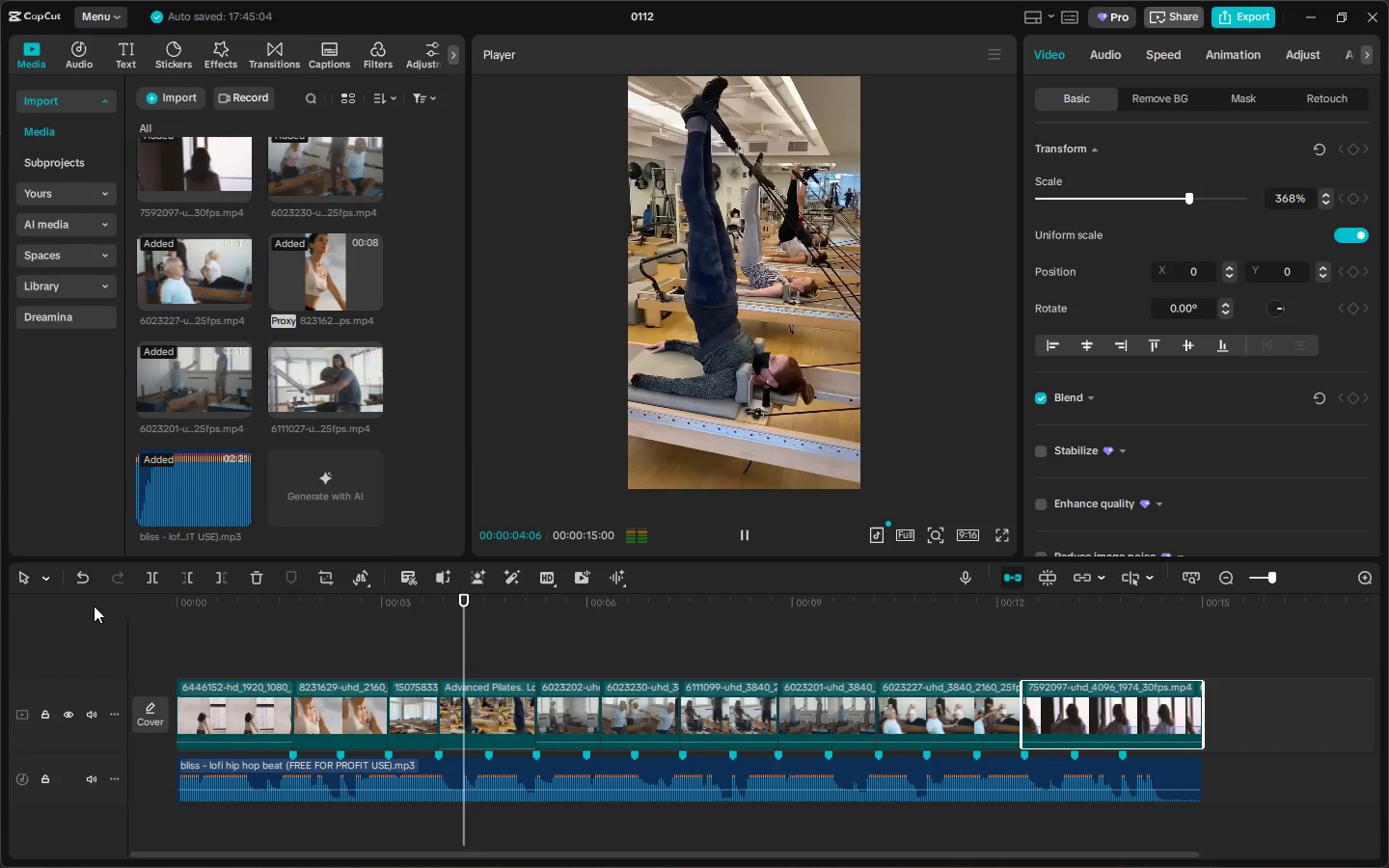 
wait(5.66)
 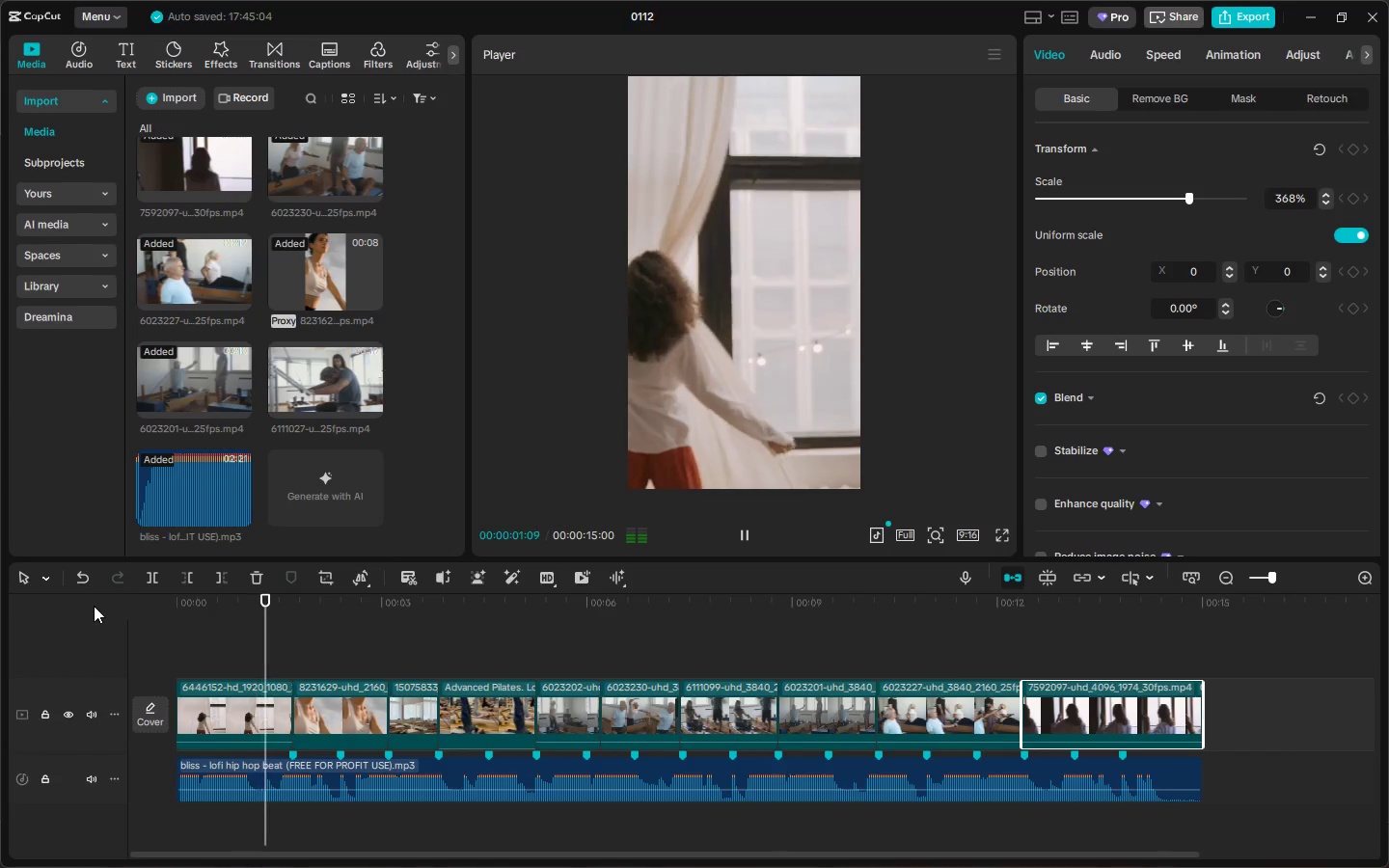 
key(Space)
 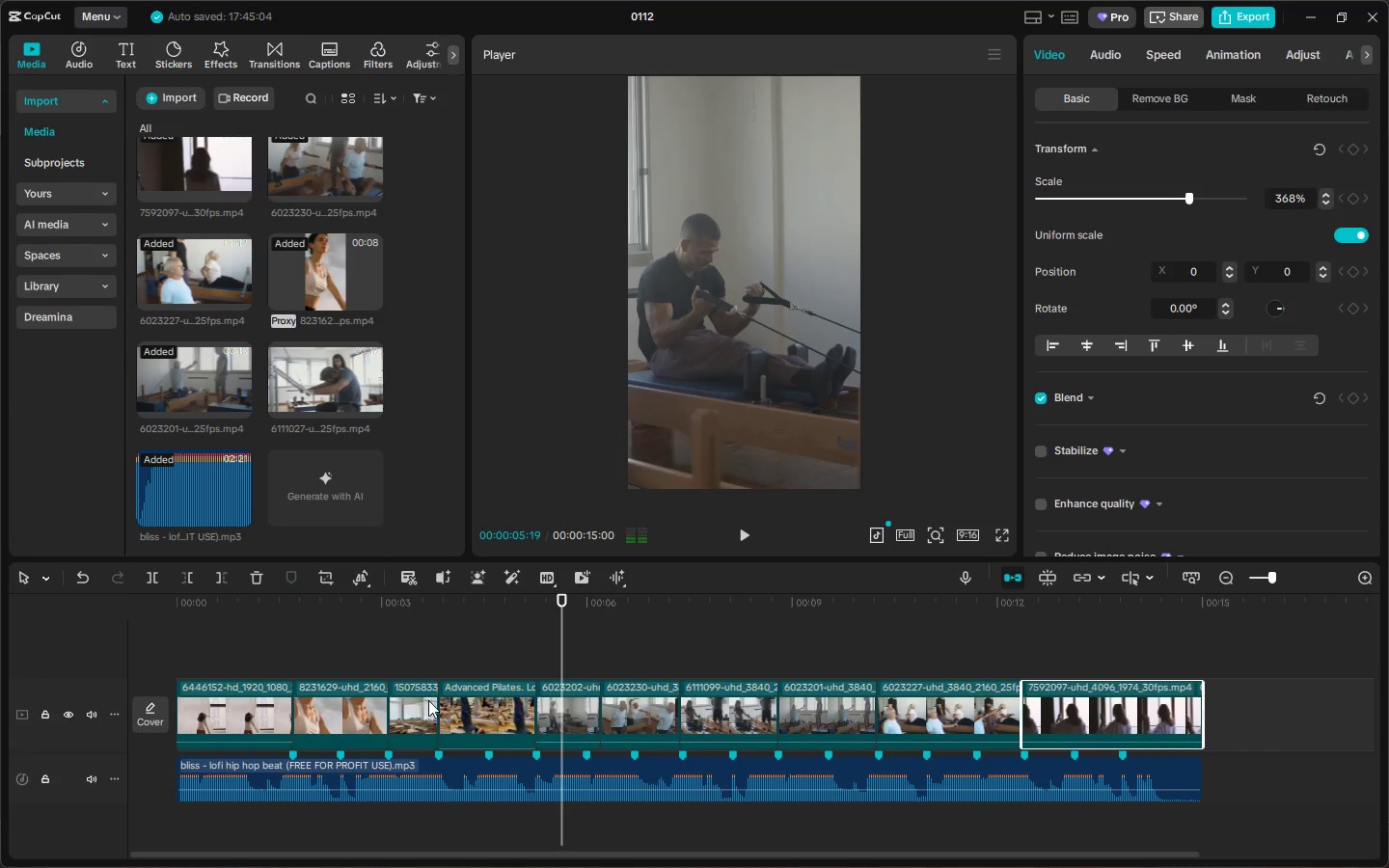 
left_click([428, 700])
 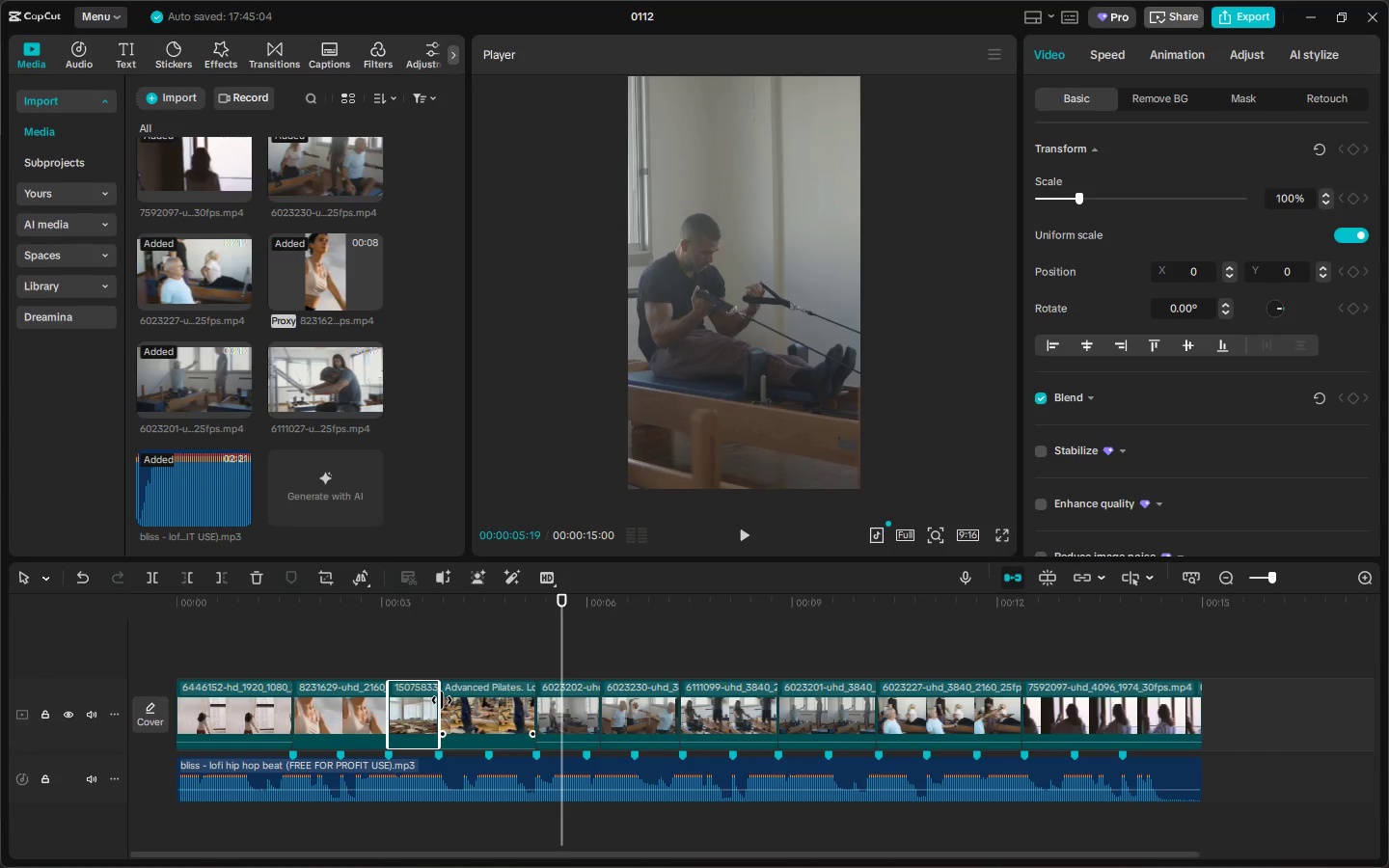 
left_click_drag(start_coordinate=[442, 700], to_coordinate=[484, 707])
 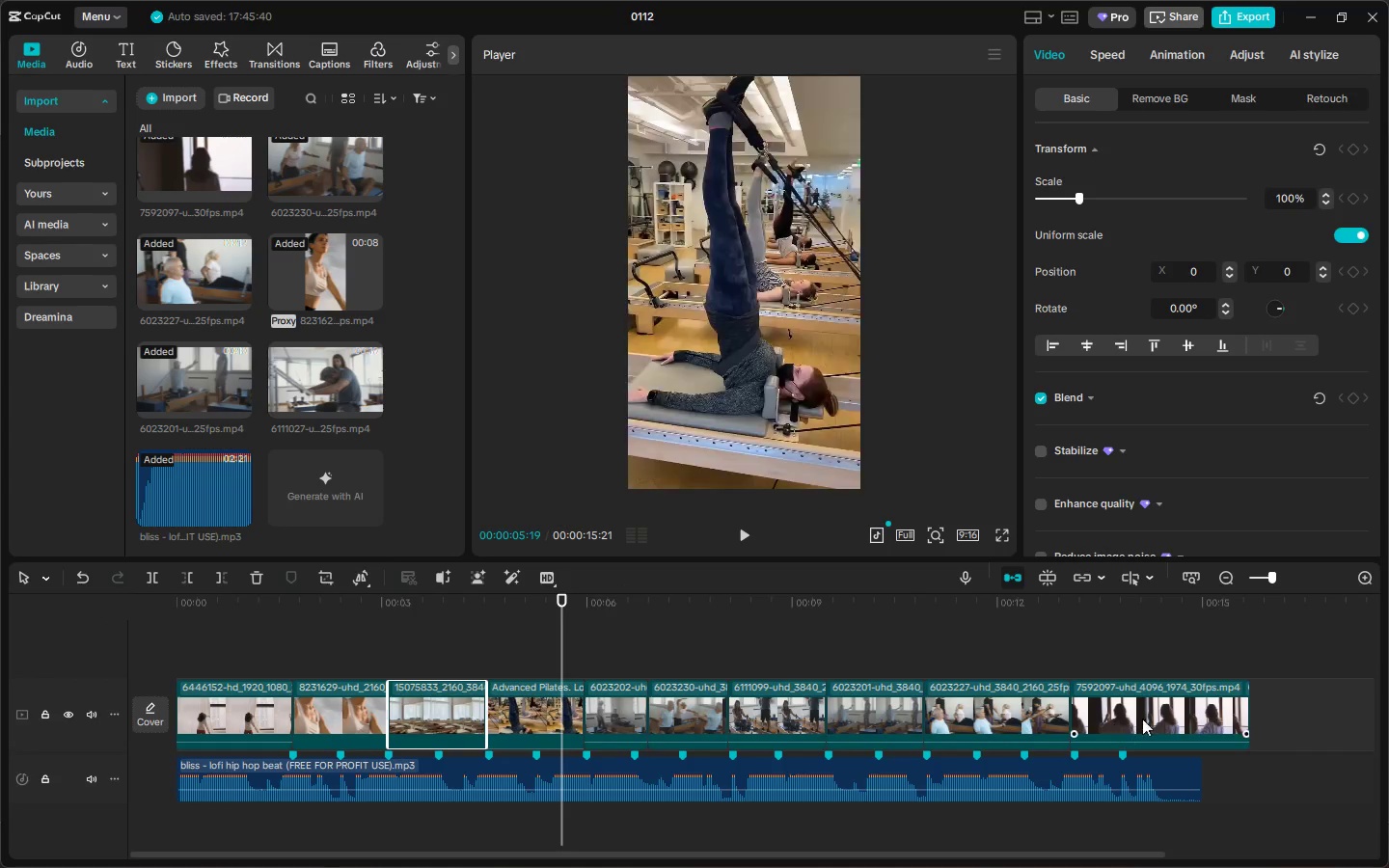 
left_click([1174, 712])
 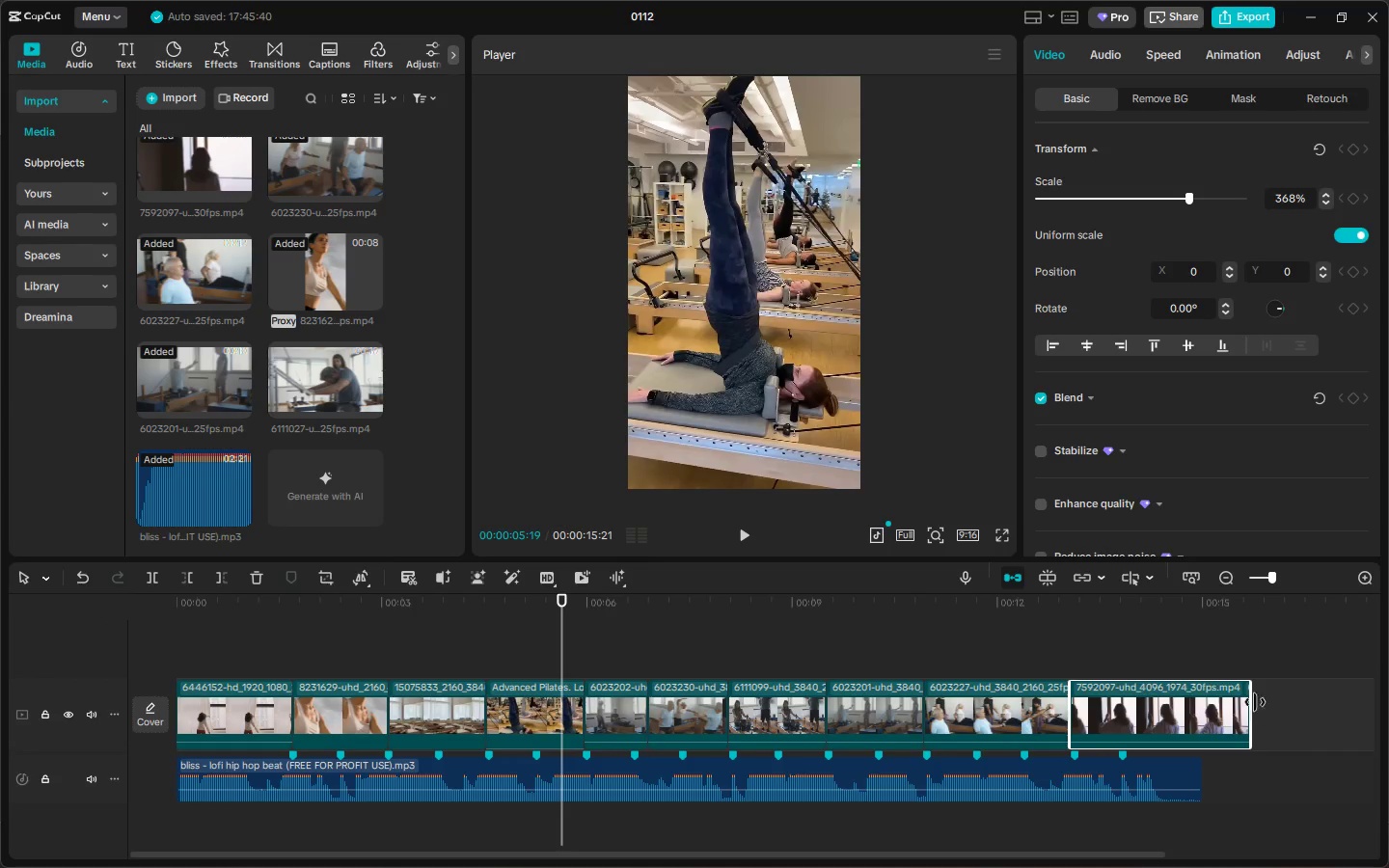 
left_click_drag(start_coordinate=[1249, 702], to_coordinate=[1198, 707])
 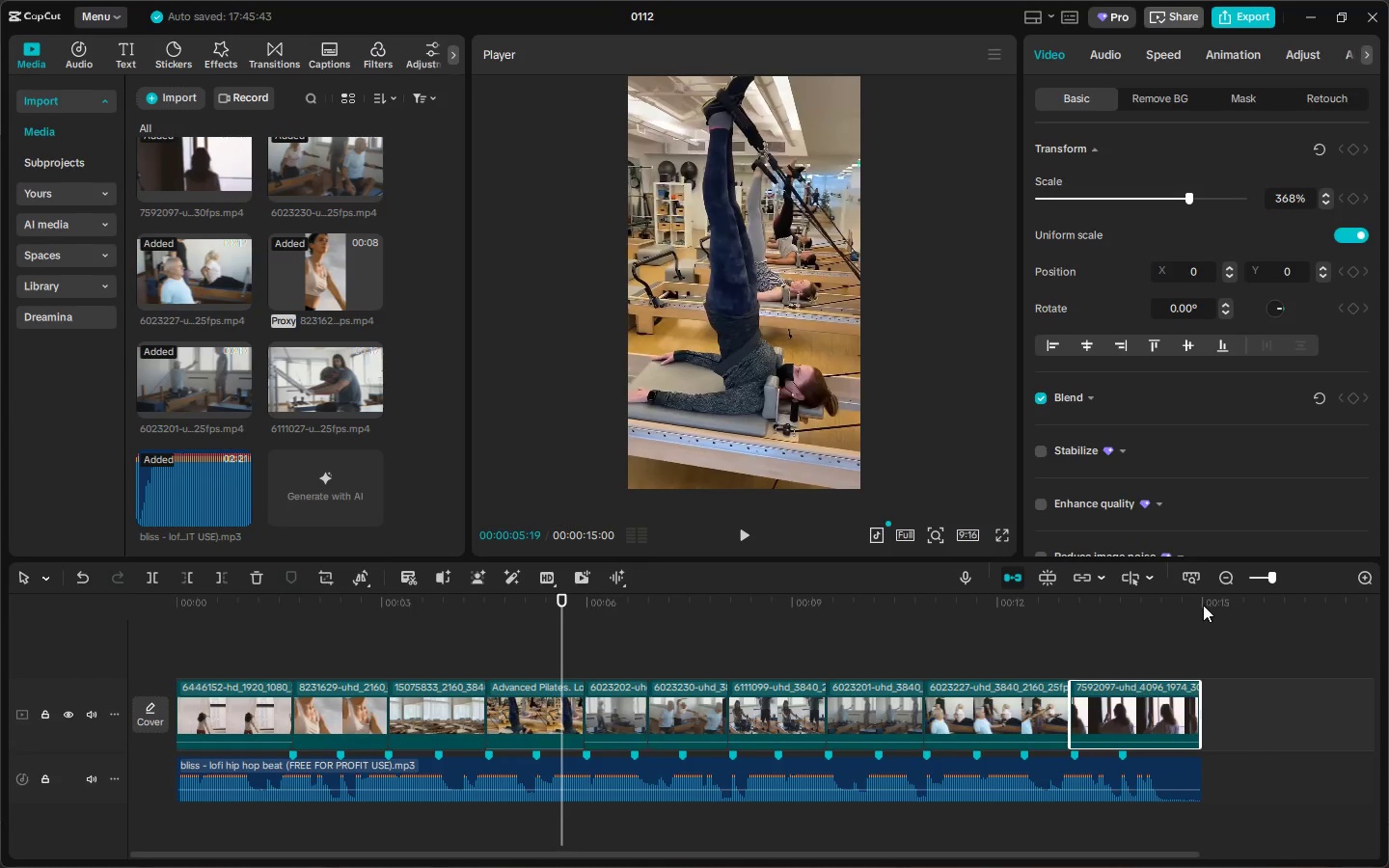 
left_click([1203, 603])
 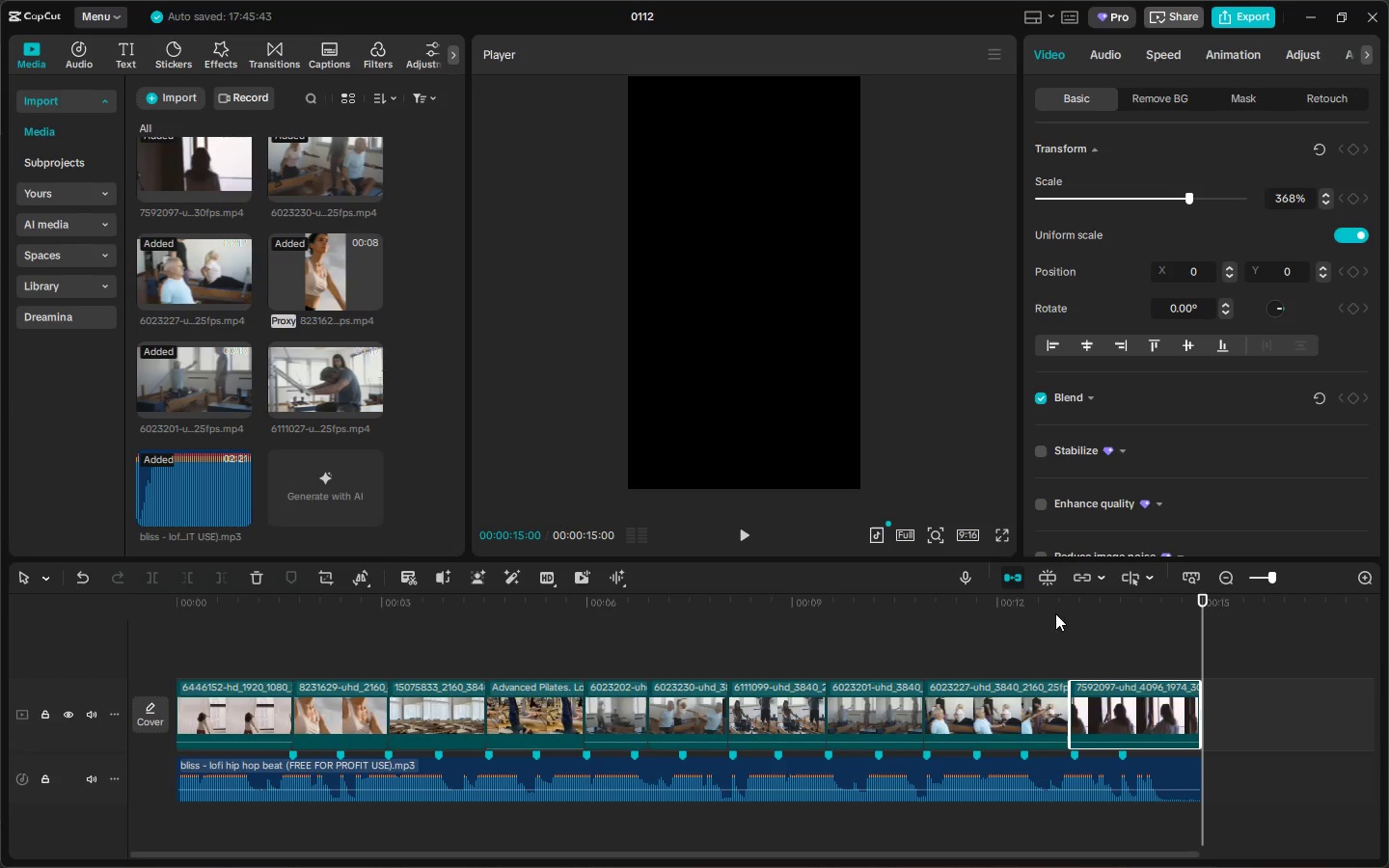 
left_click_drag(start_coordinate=[258, 608], to_coordinate=[9, 620])
 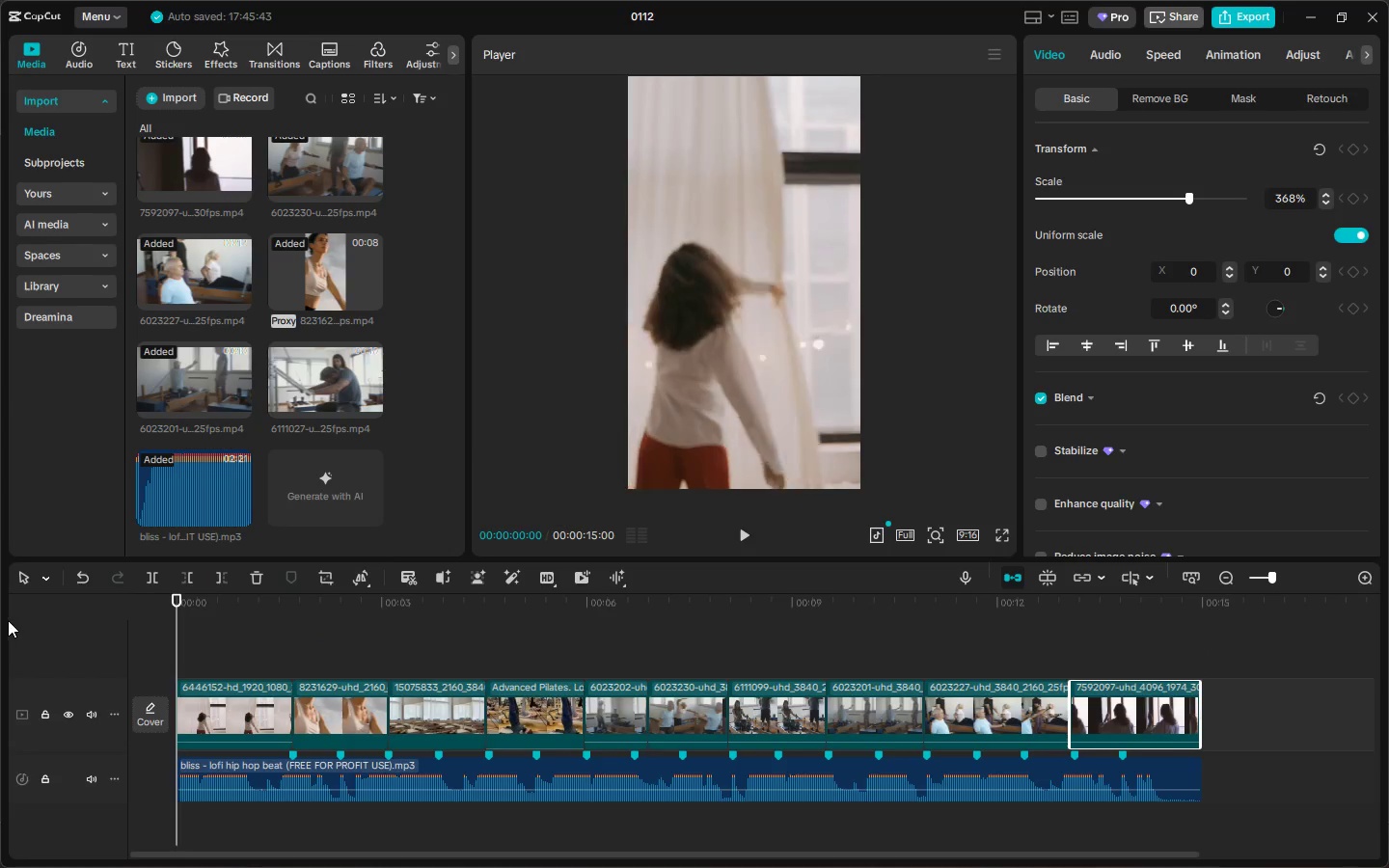 
key(Space)
 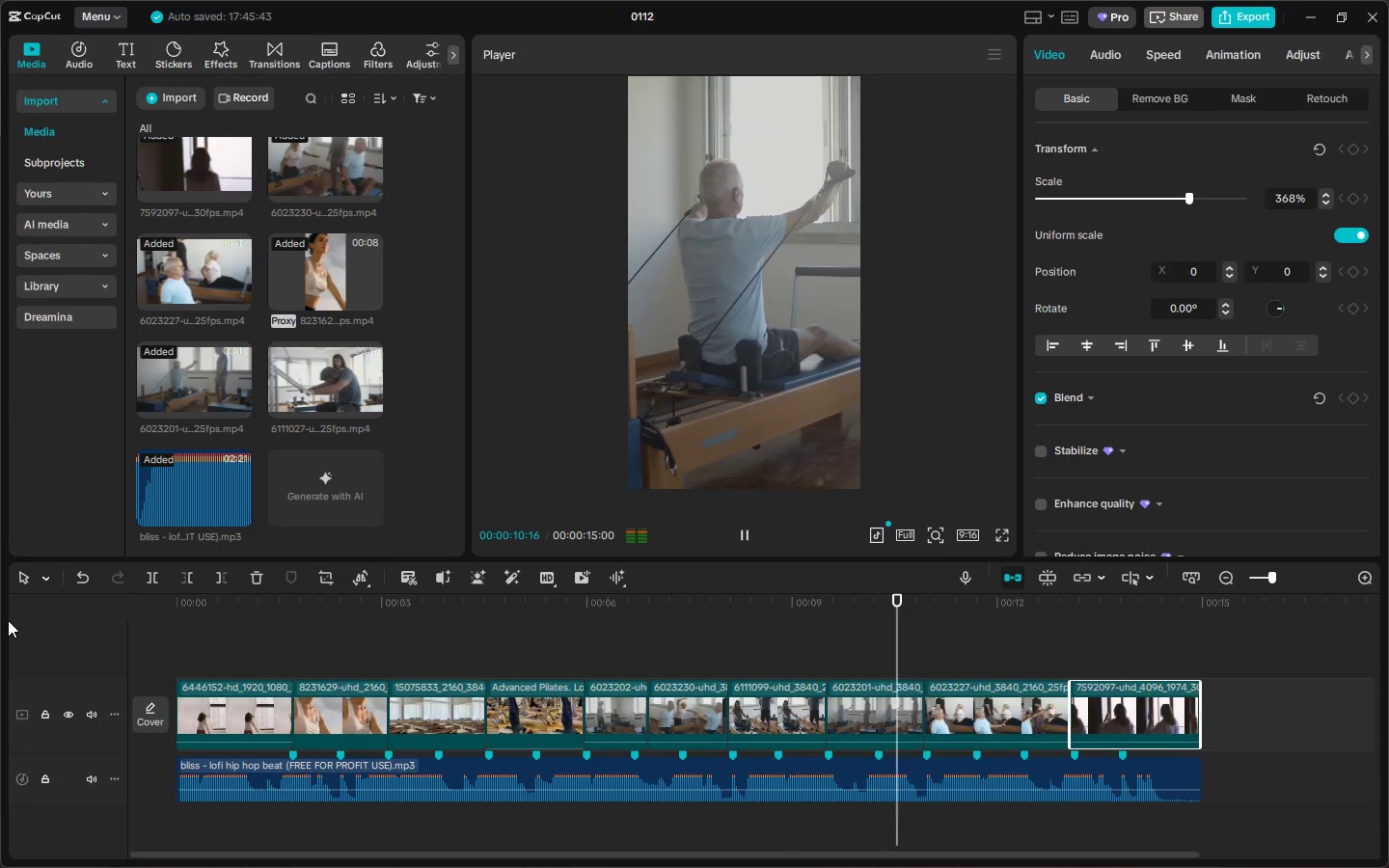 
wait(15.58)
 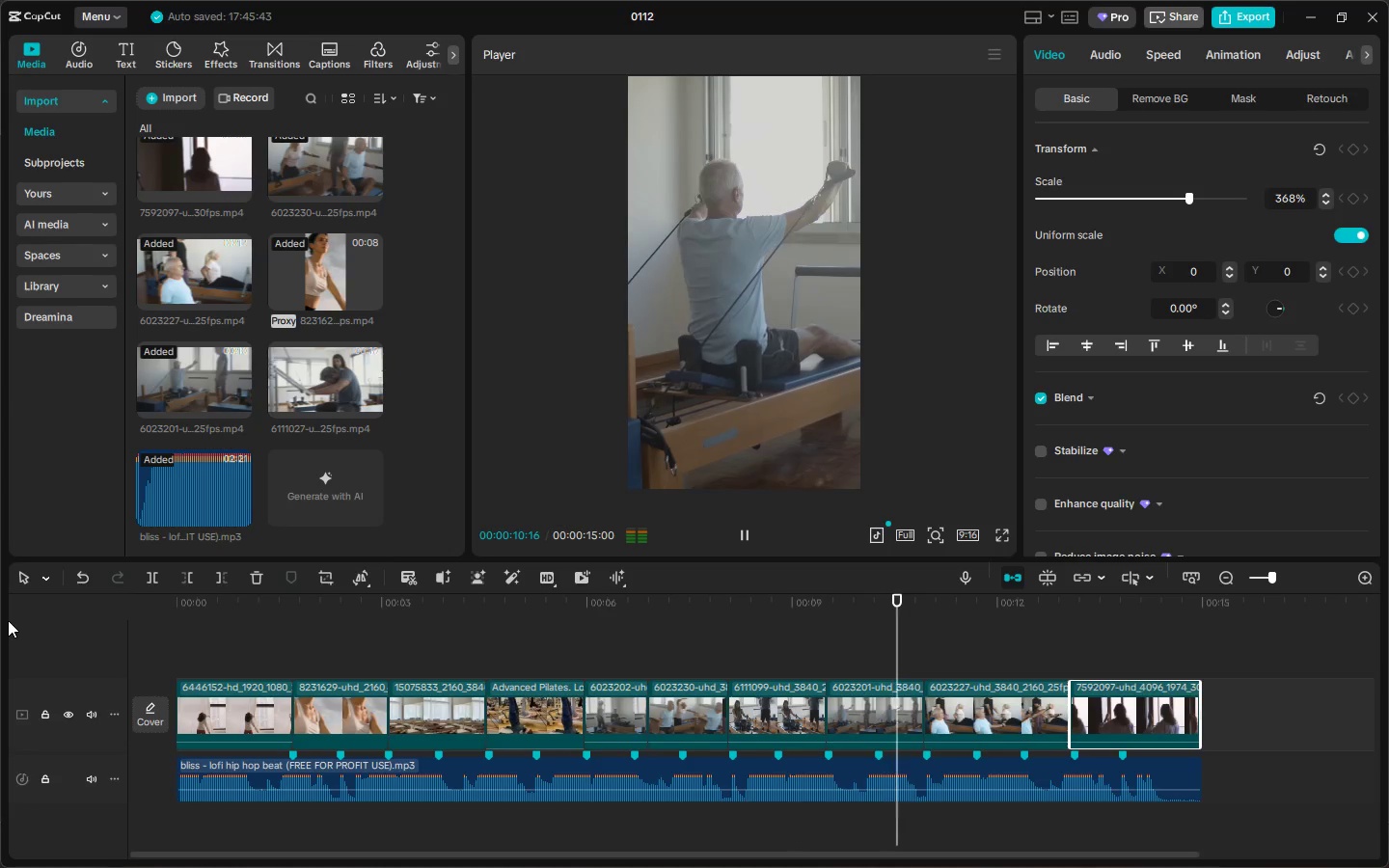 
left_click_drag(start_coordinate=[201, 603], to_coordinate=[65, 617])
 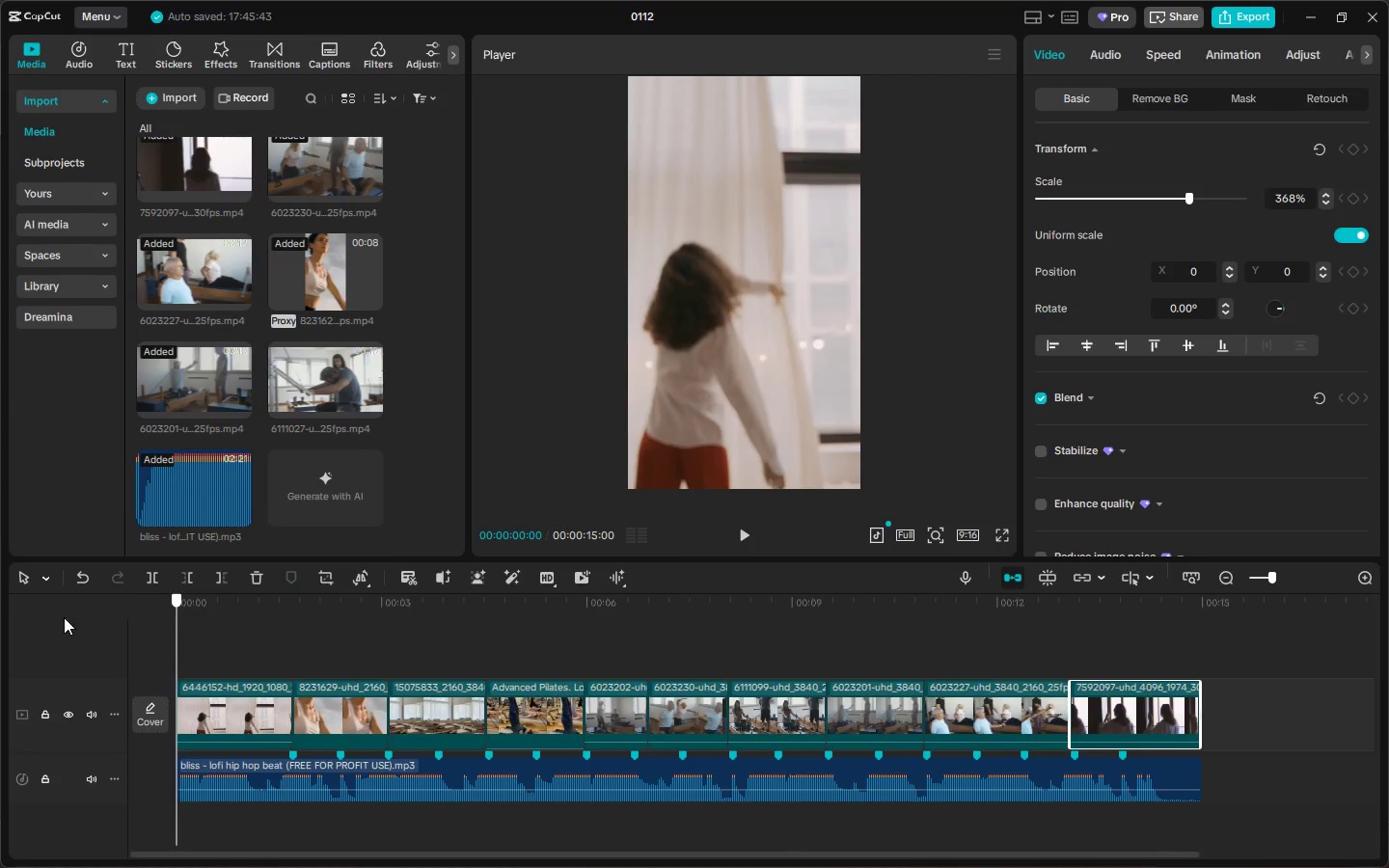 
key(Space)
 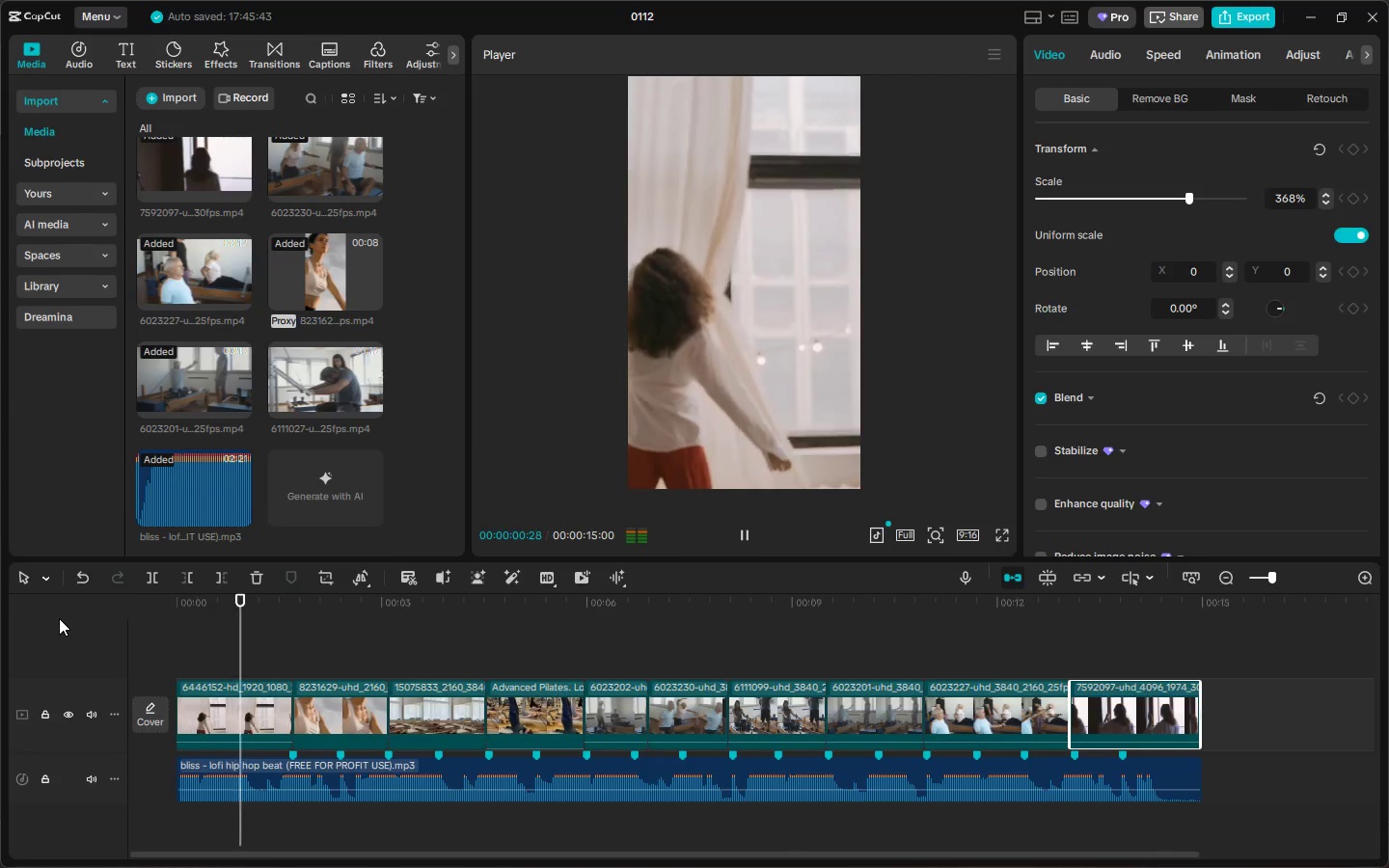 
key(Space)
 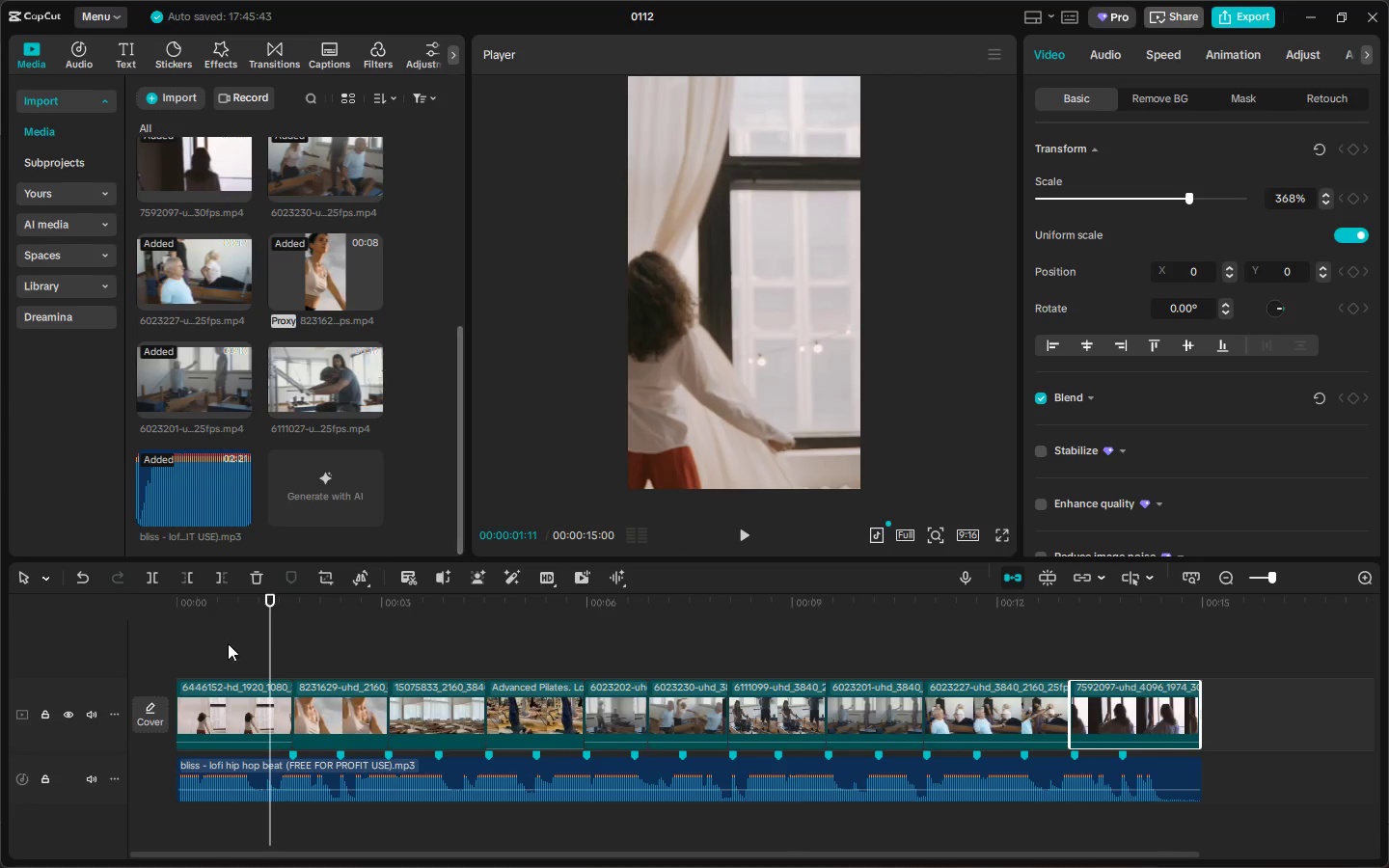 
left_click_drag(start_coordinate=[216, 604], to_coordinate=[71, 605])
 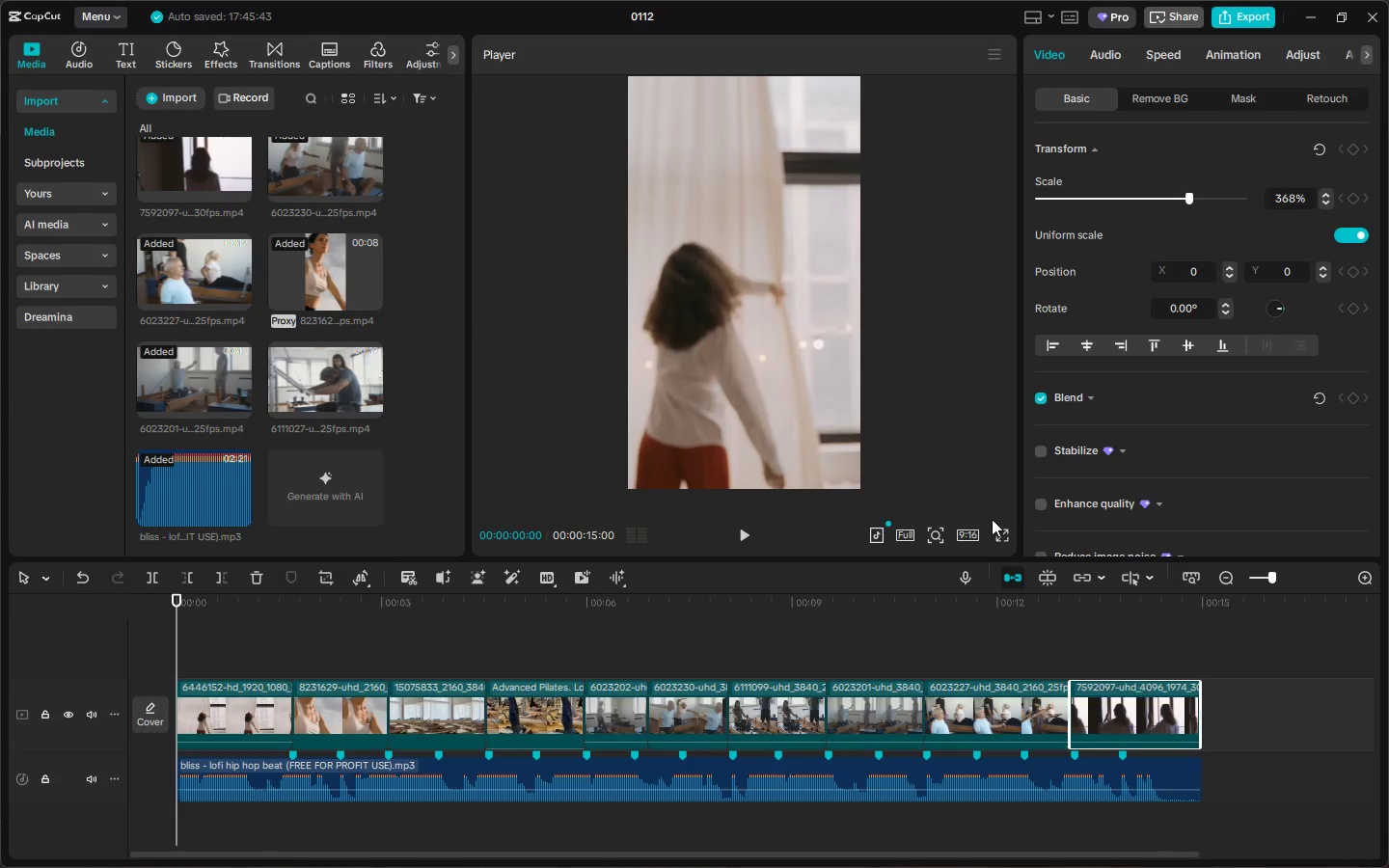 
left_click([1001, 529])